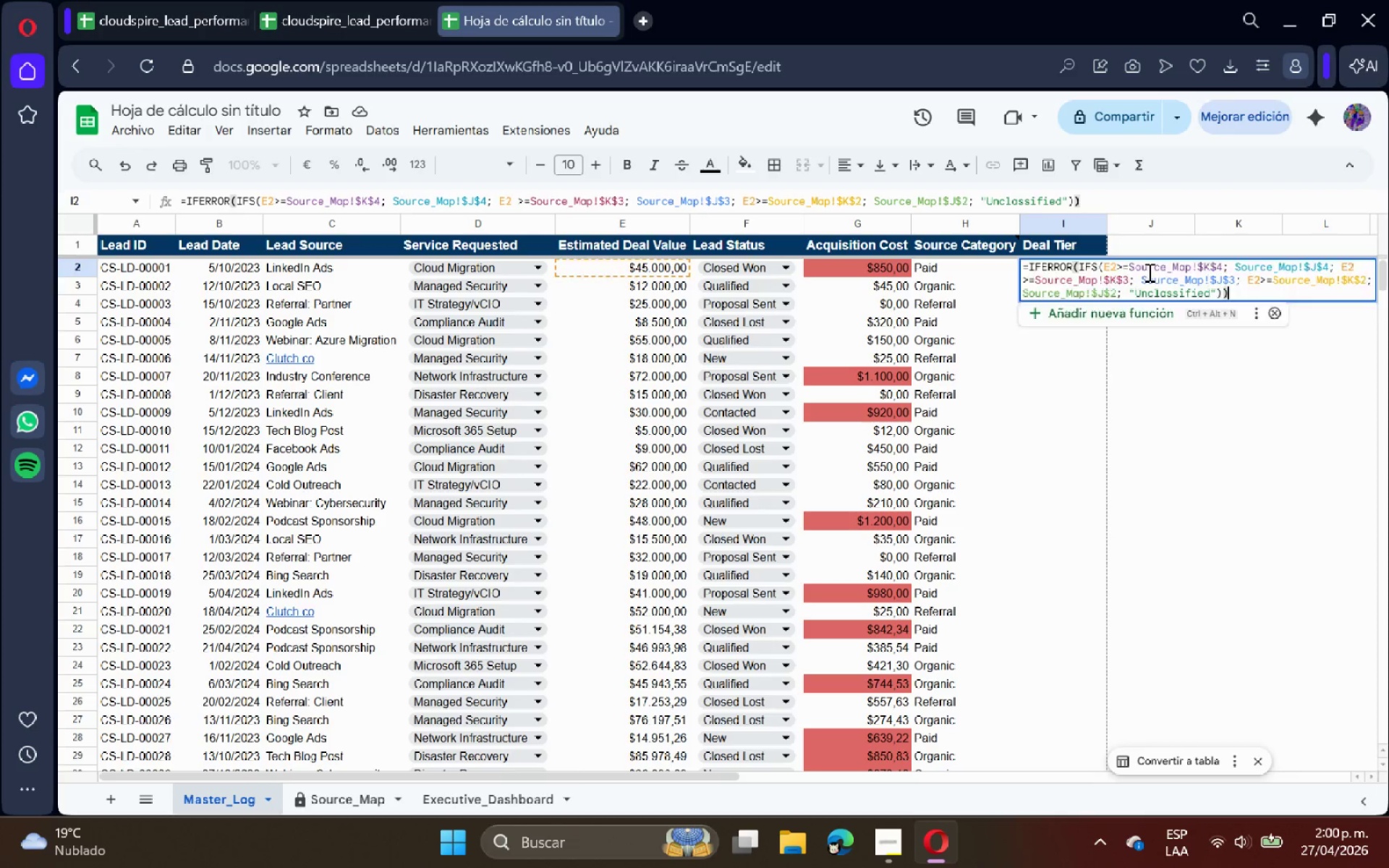 
key(Enter)
 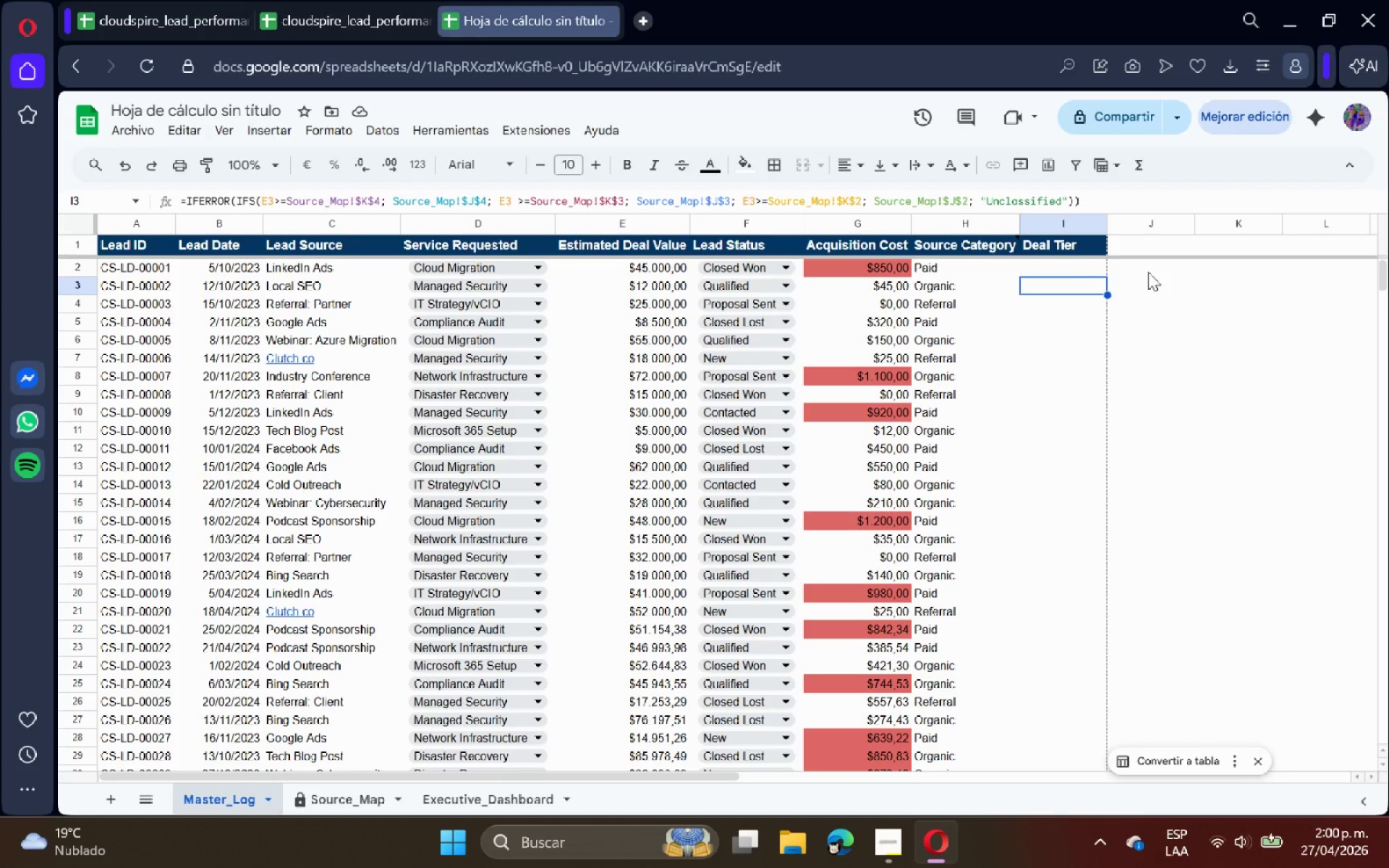 
wait(17.8)
 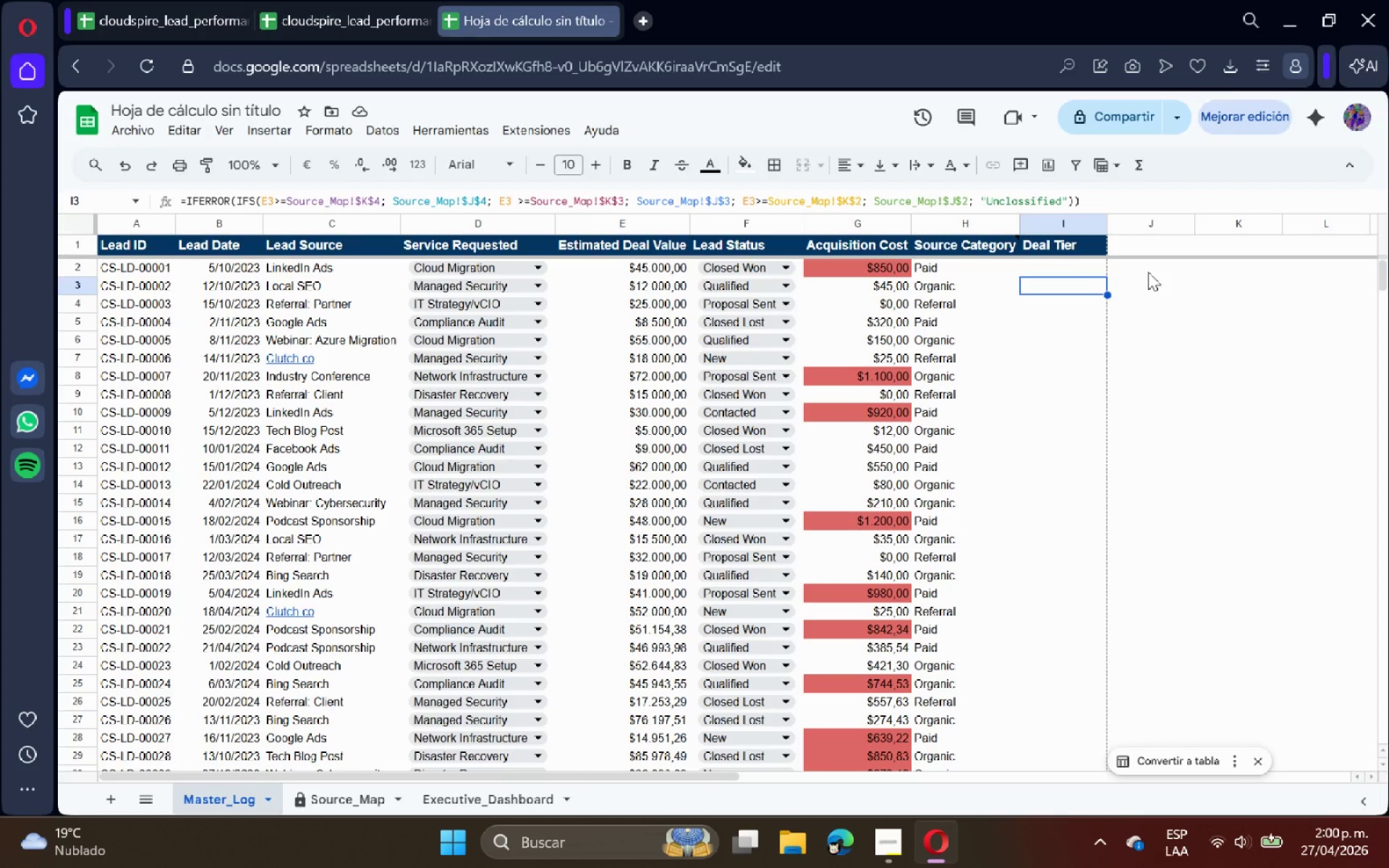 
left_click([908, 843])